 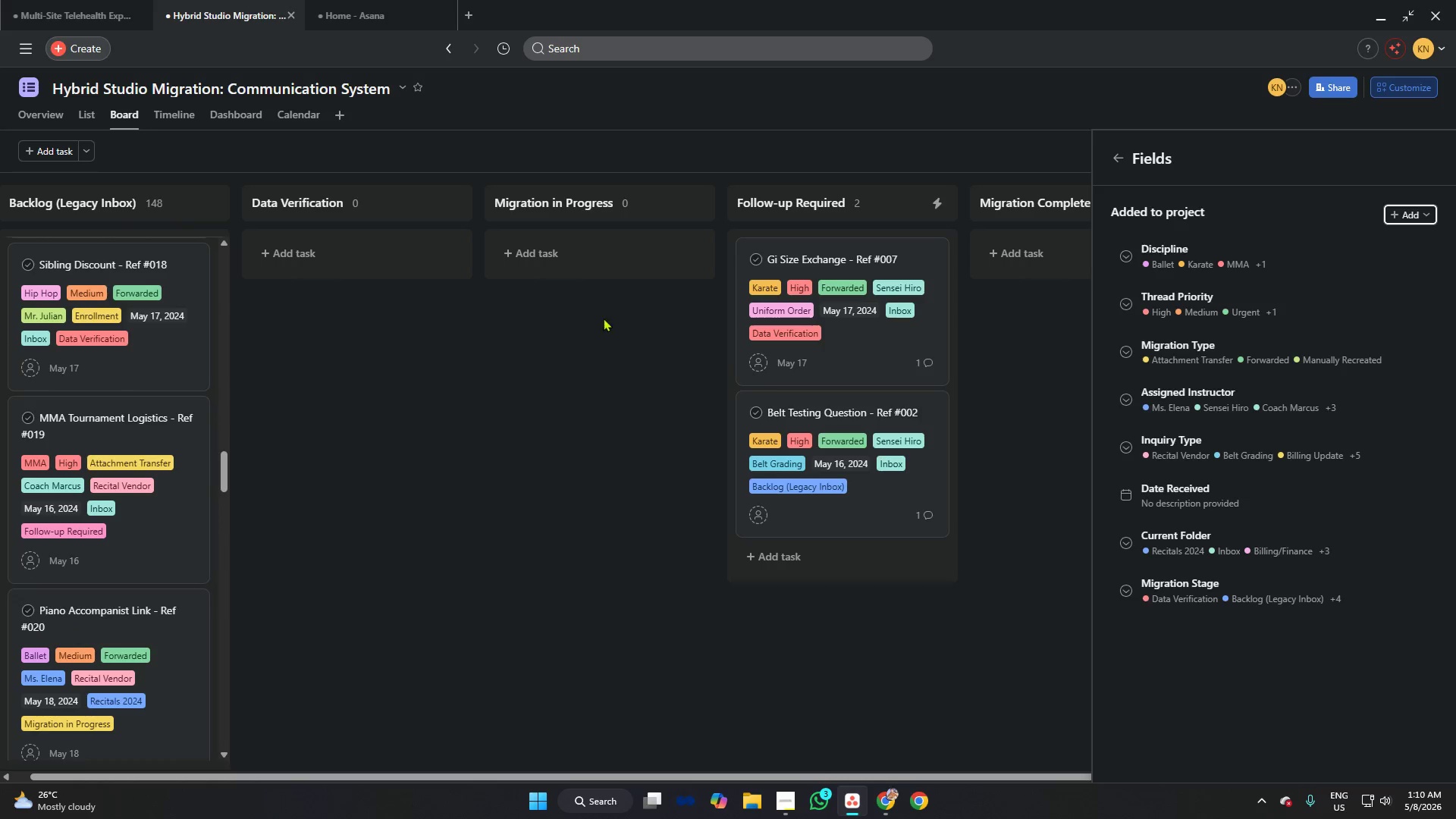 
left_click_drag(start_coordinate=[846, 251], to_coordinate=[134, 429])
 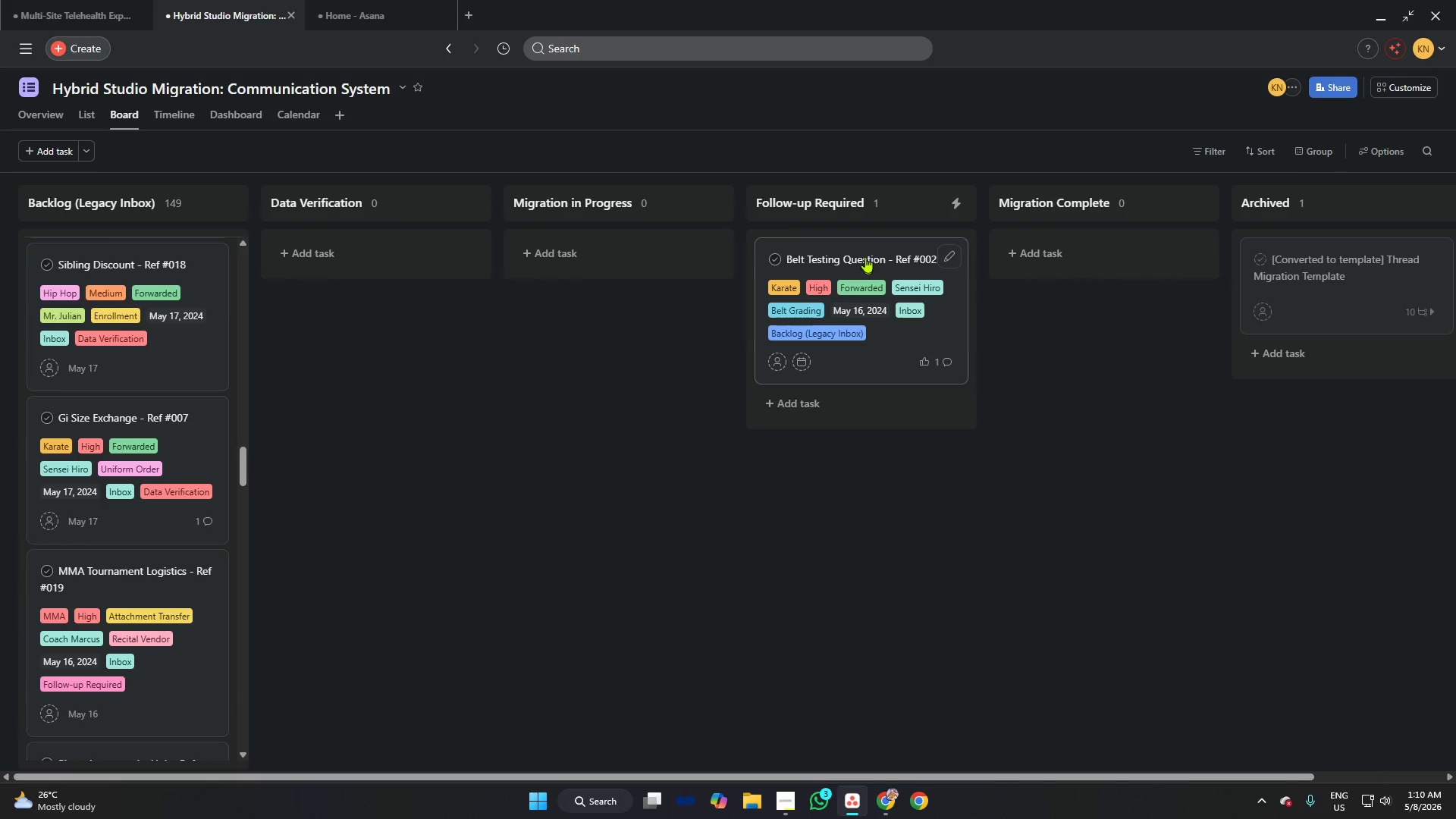 
left_click_drag(start_coordinate=[859, 243], to_coordinate=[112, 442])
 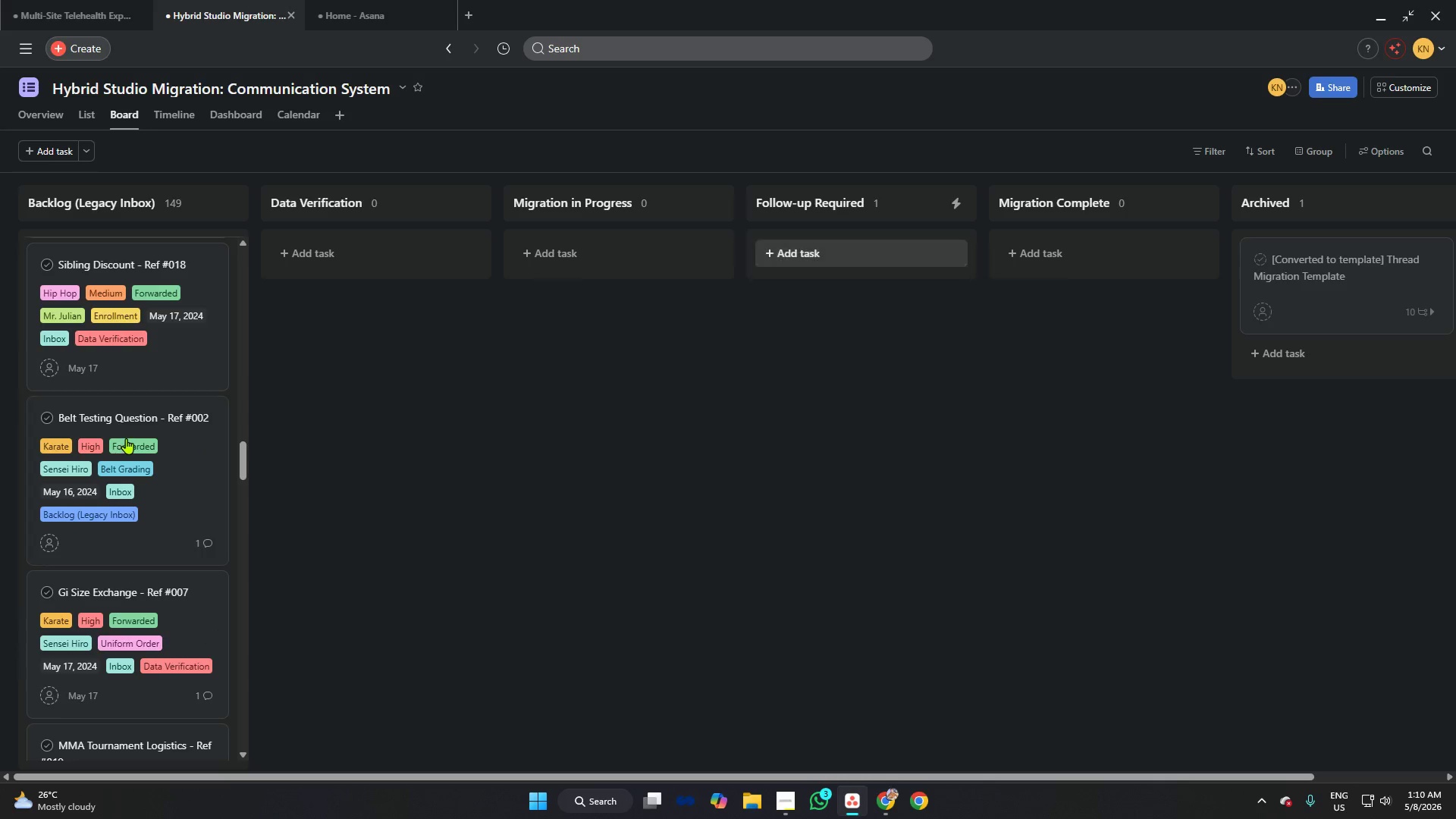 
scroll: coordinate [139, 428], scroll_direction: up, amount: 10.0
 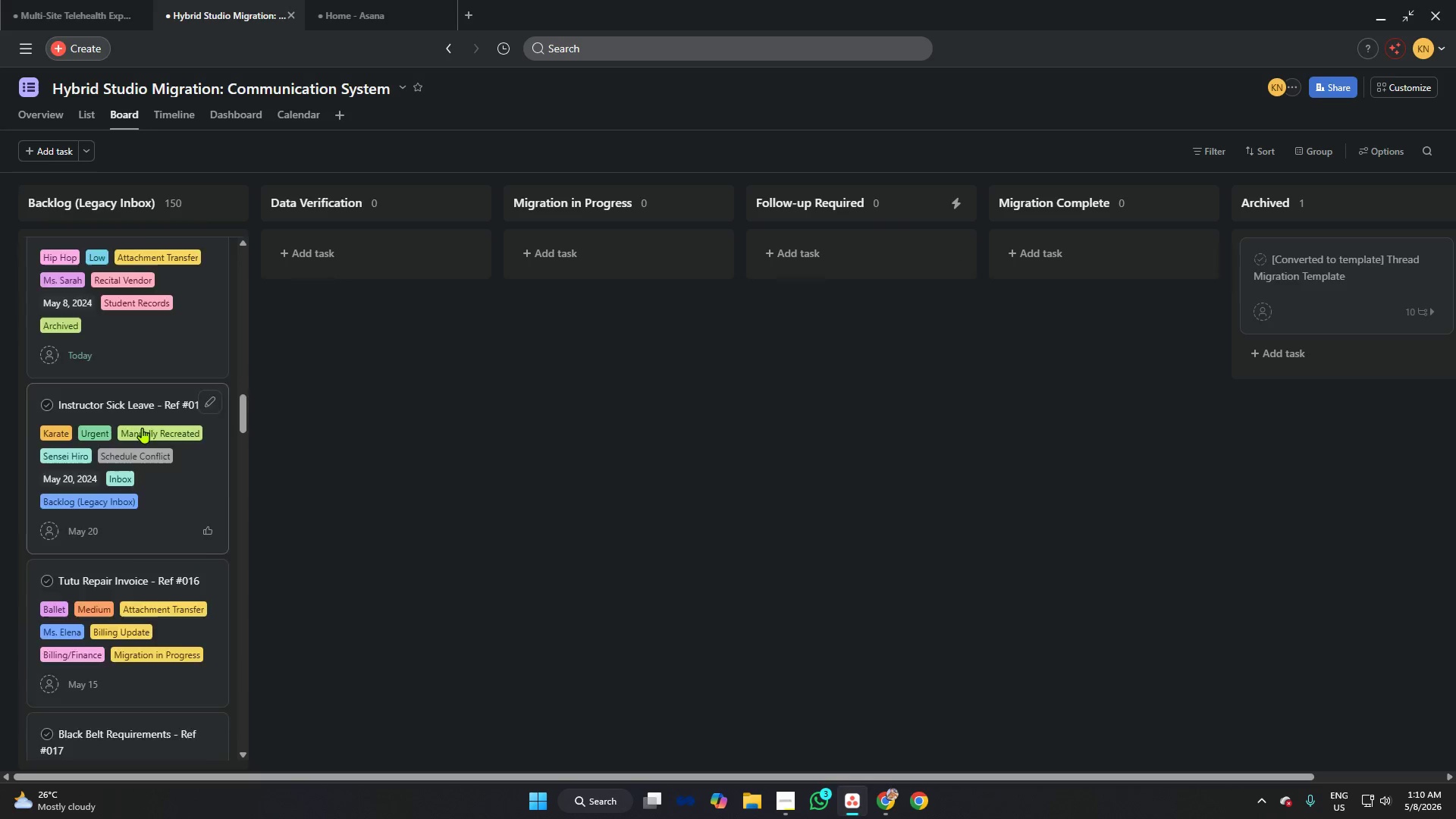 
mouse_move([156, 441])
 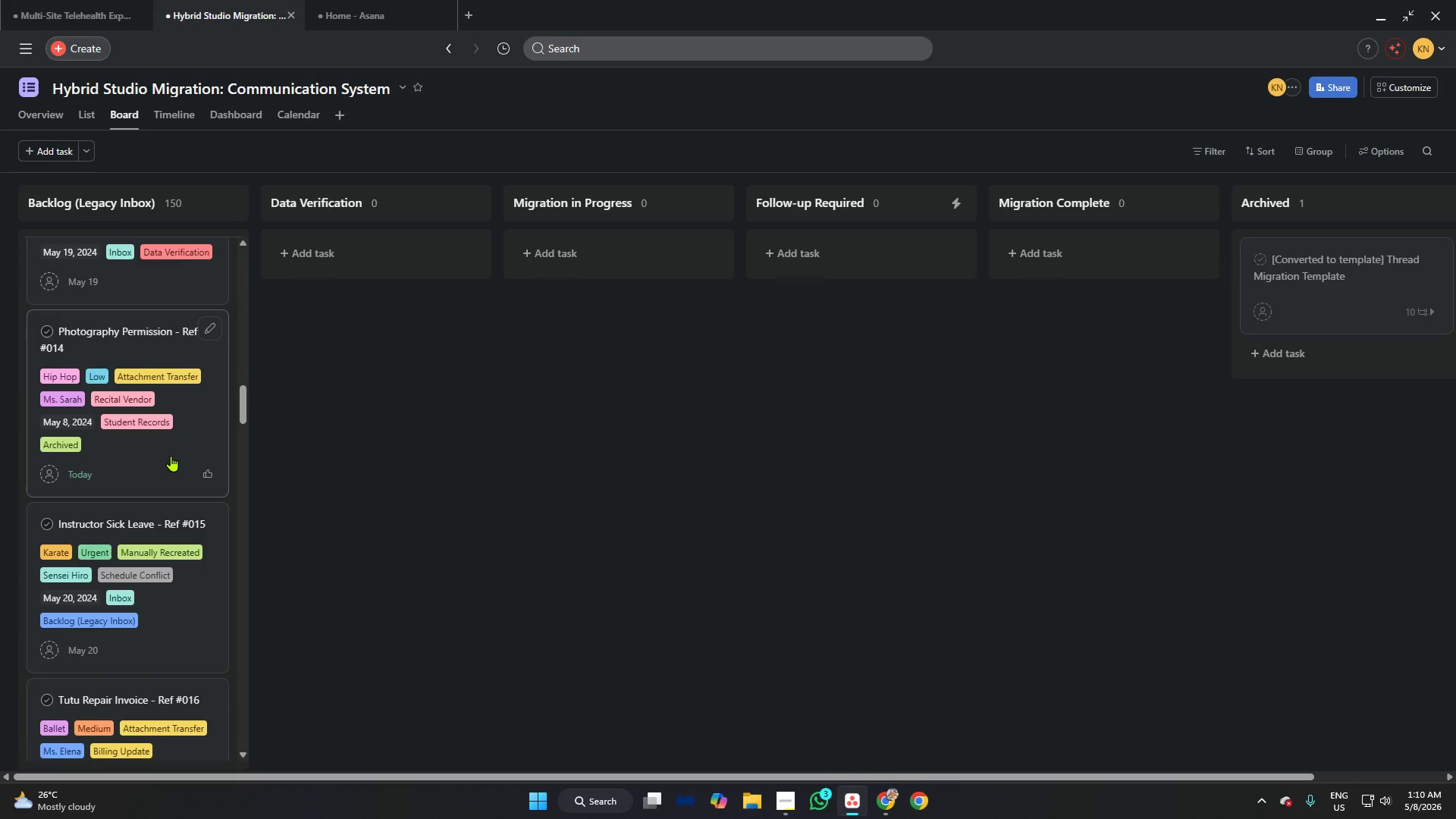 
wait(7.64)
 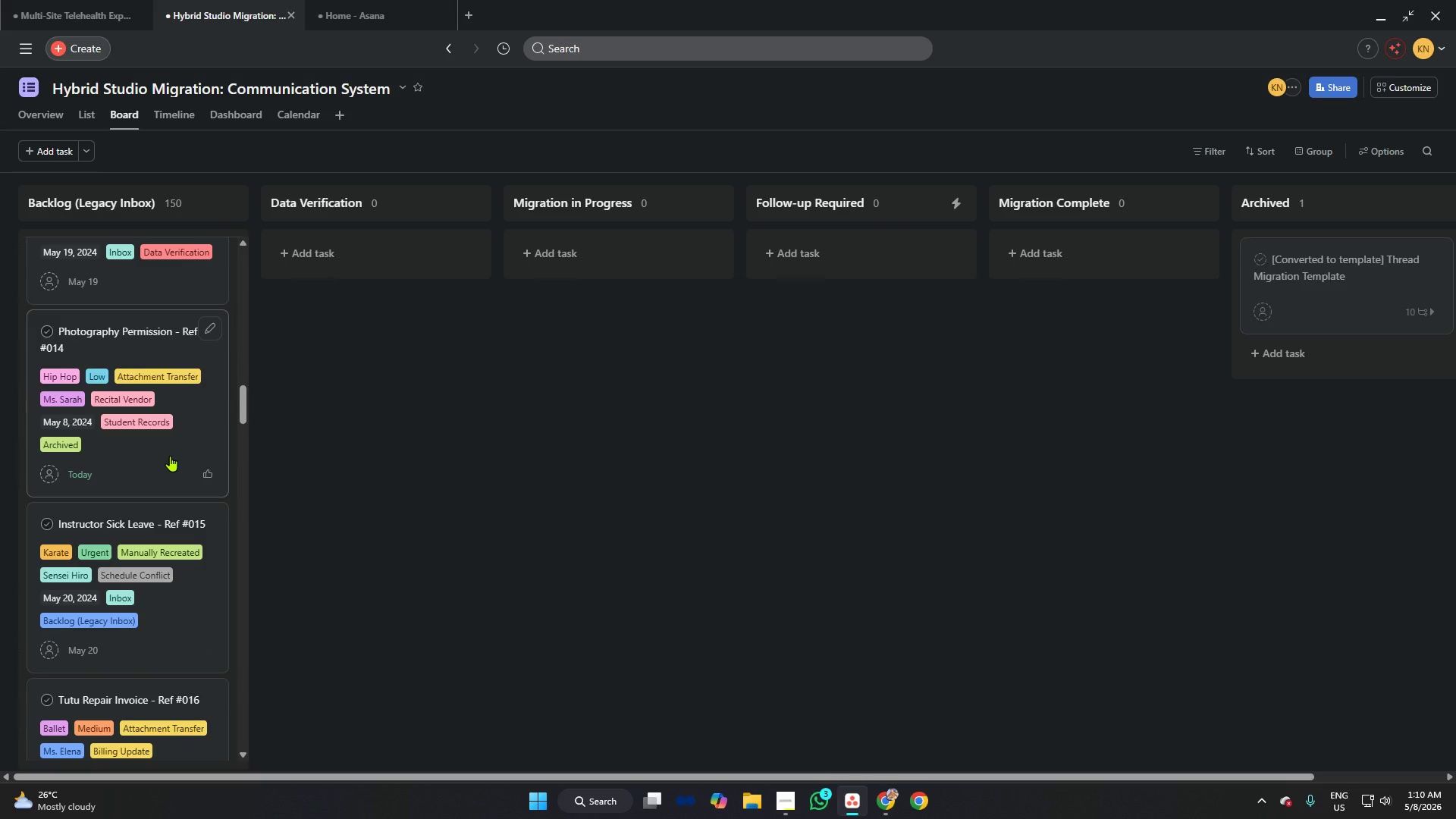 
scroll: coordinate [171, 456], scroll_direction: up, amount: 1.0
 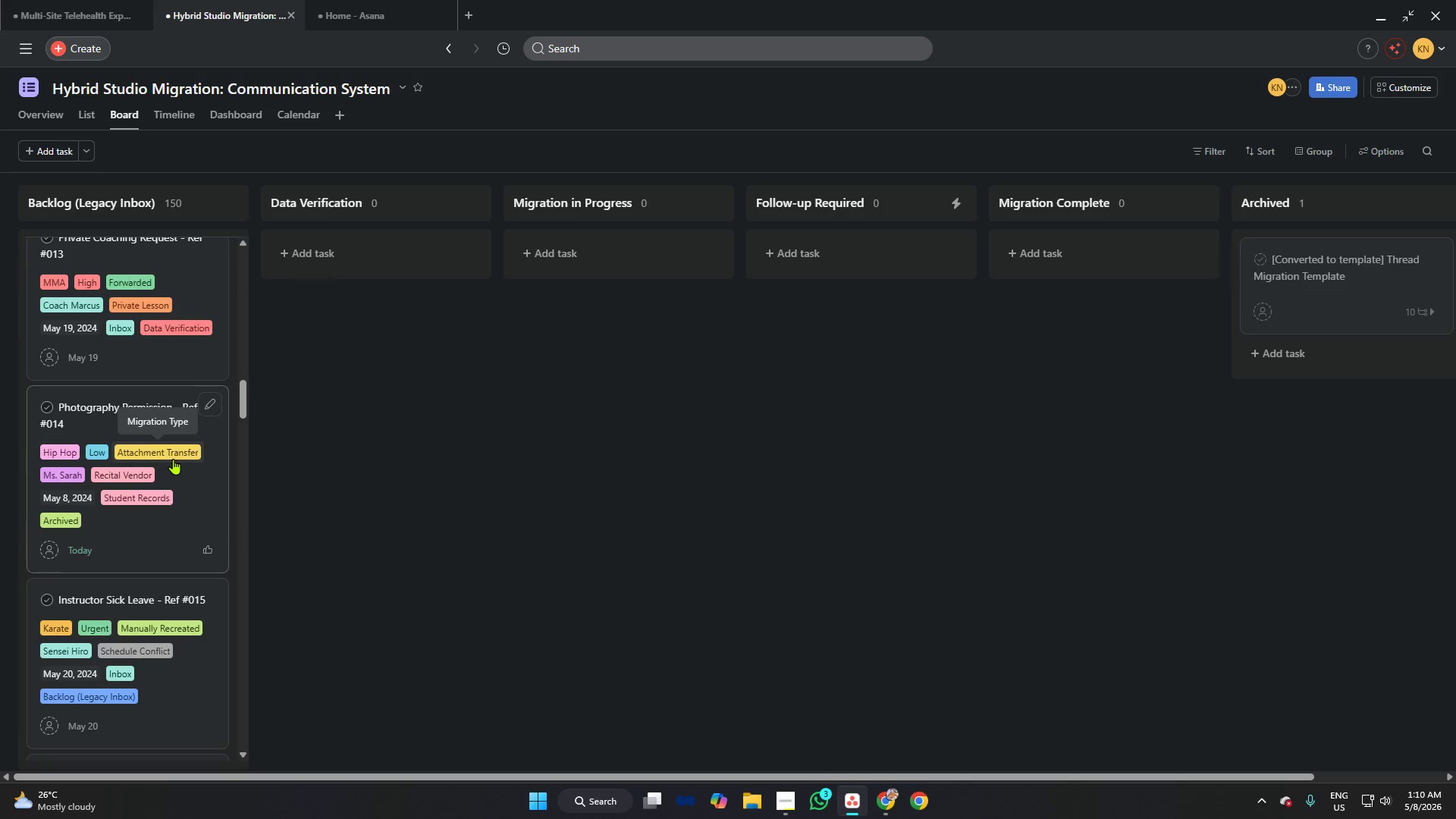 
scroll: coordinate [177, 465], scroll_direction: down, amount: 2.0
 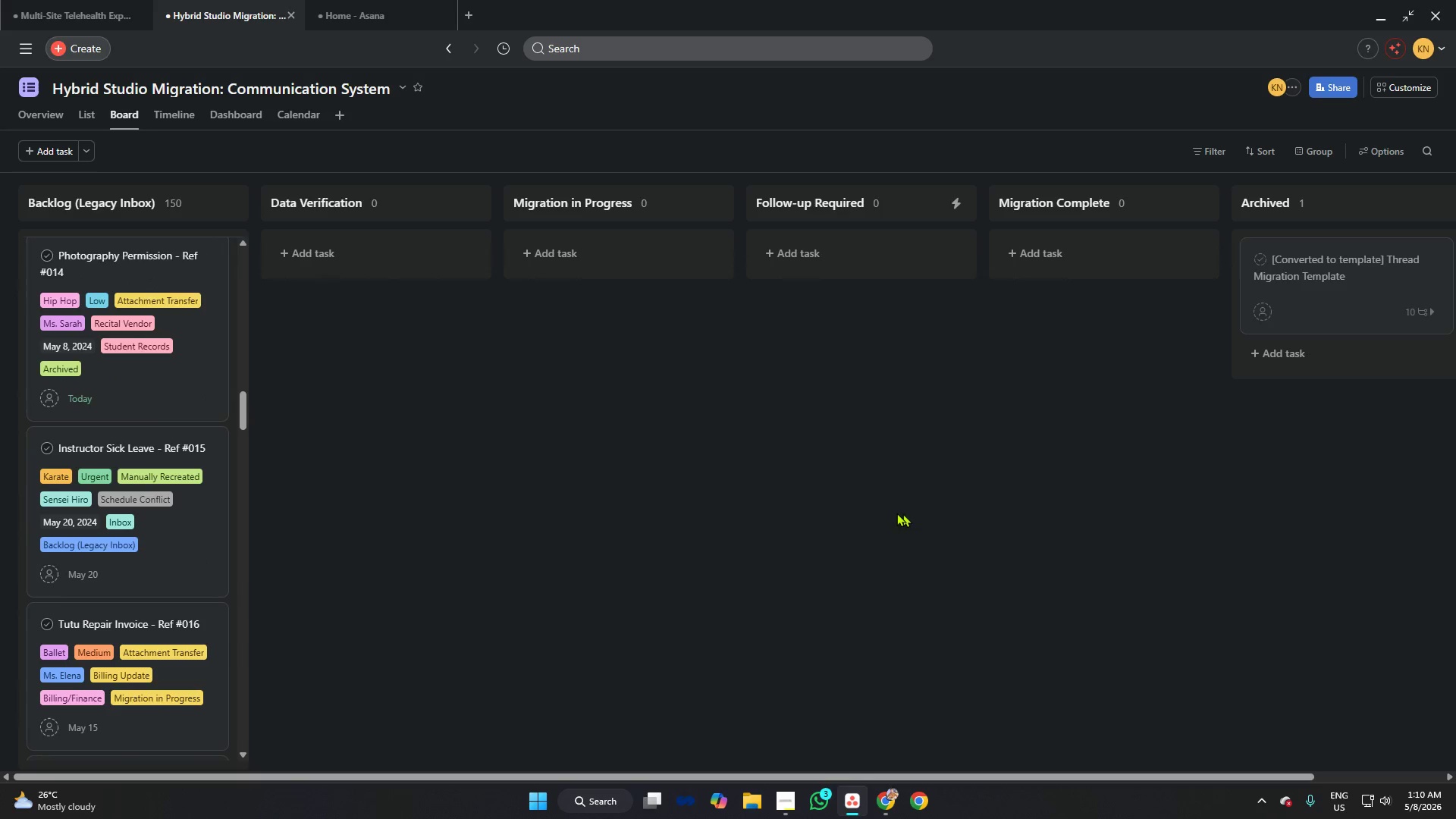 
key(Alt+AltLeft)
 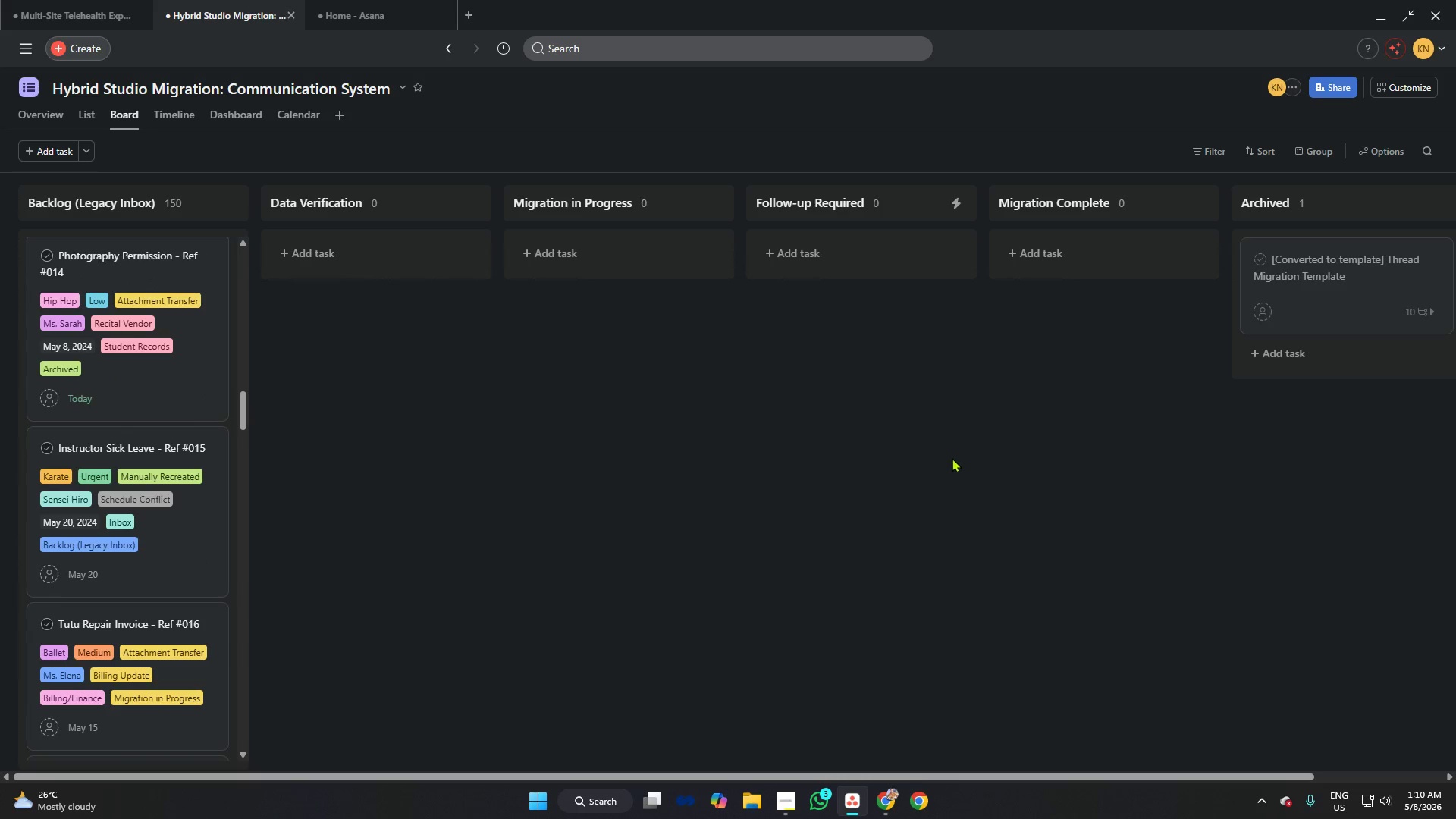 
key(Alt+Tab)